 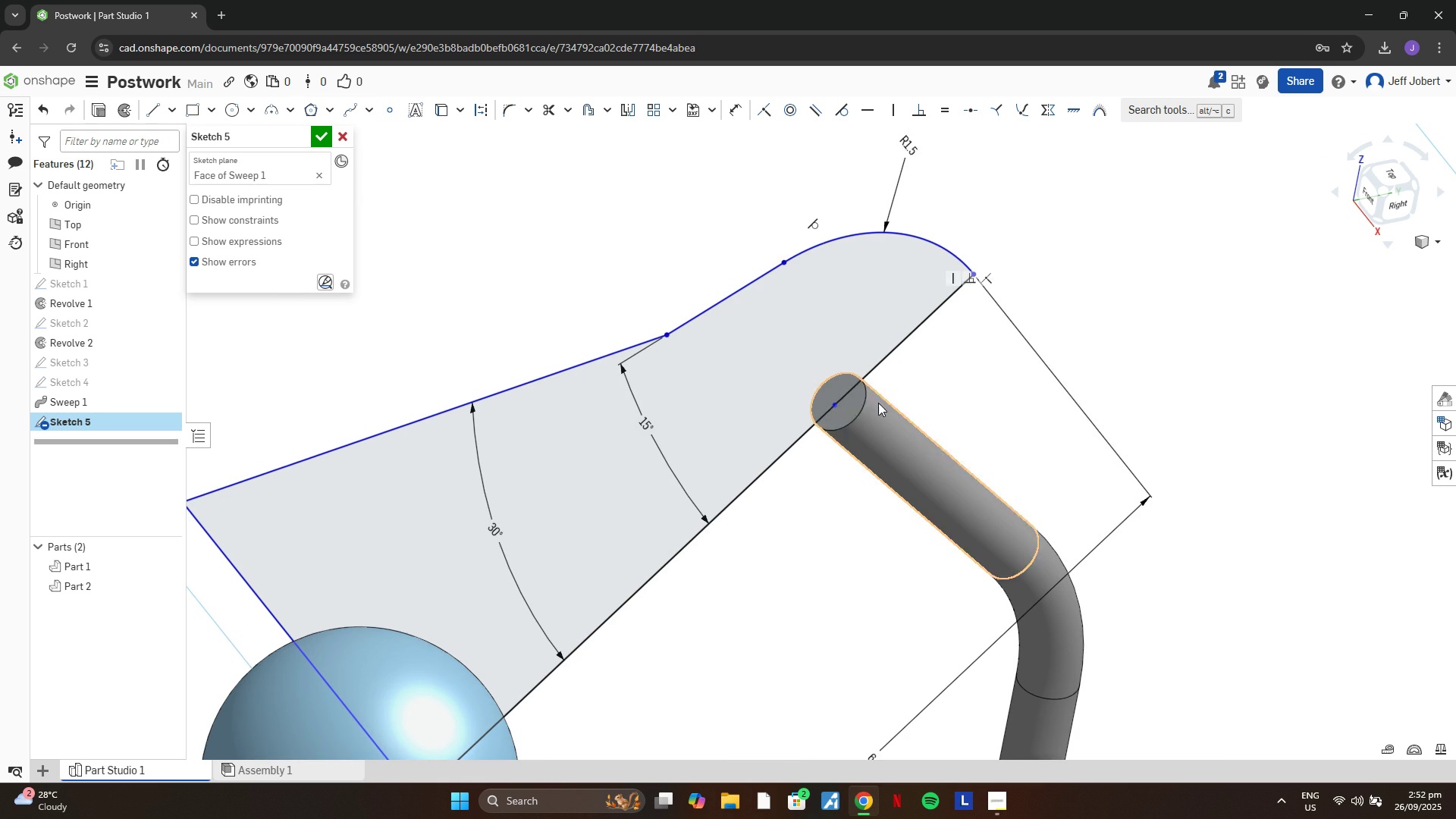 
key(D)
 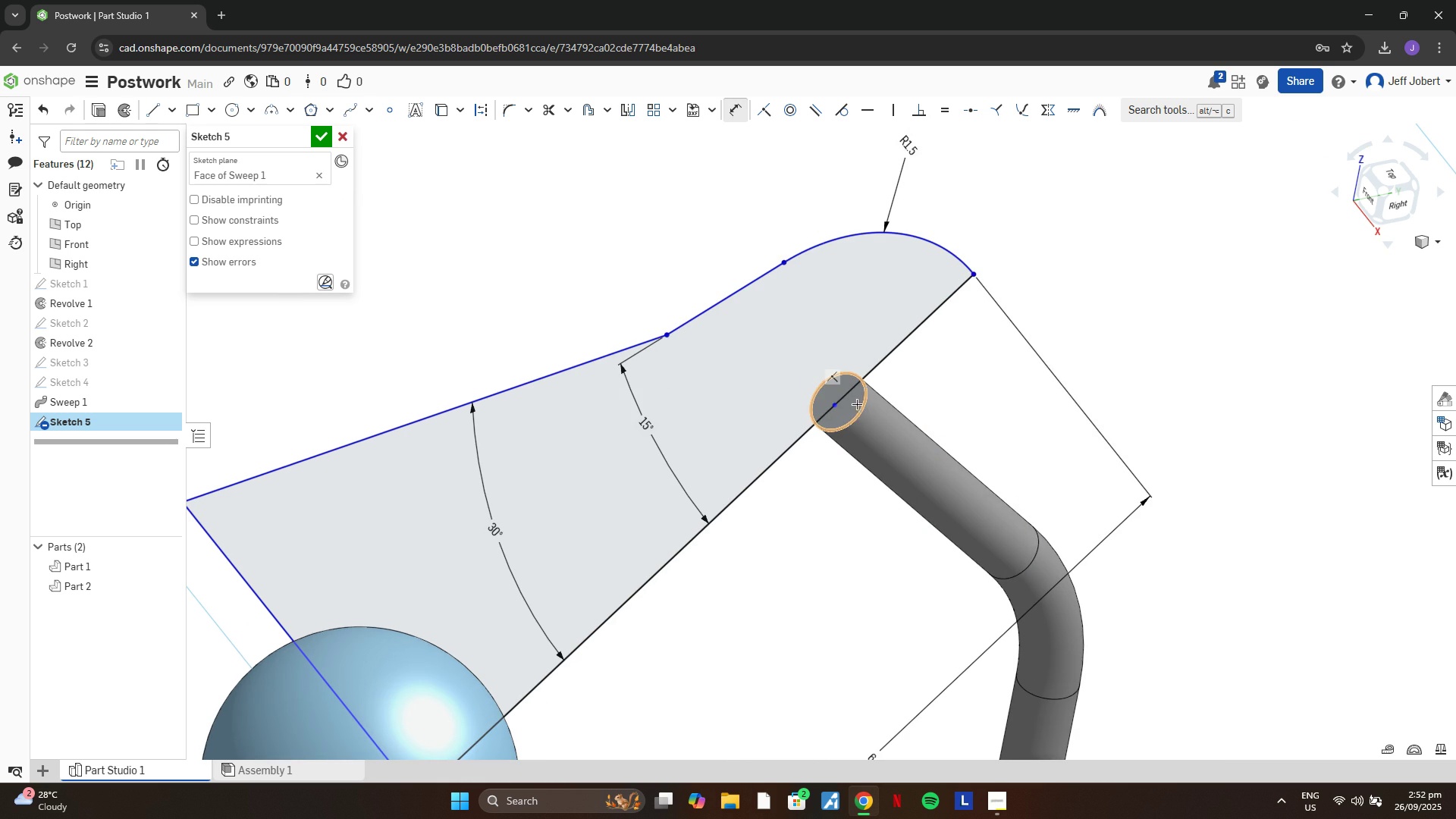 
scroll: coordinate [841, 409], scroll_direction: up, amount: 4.0
 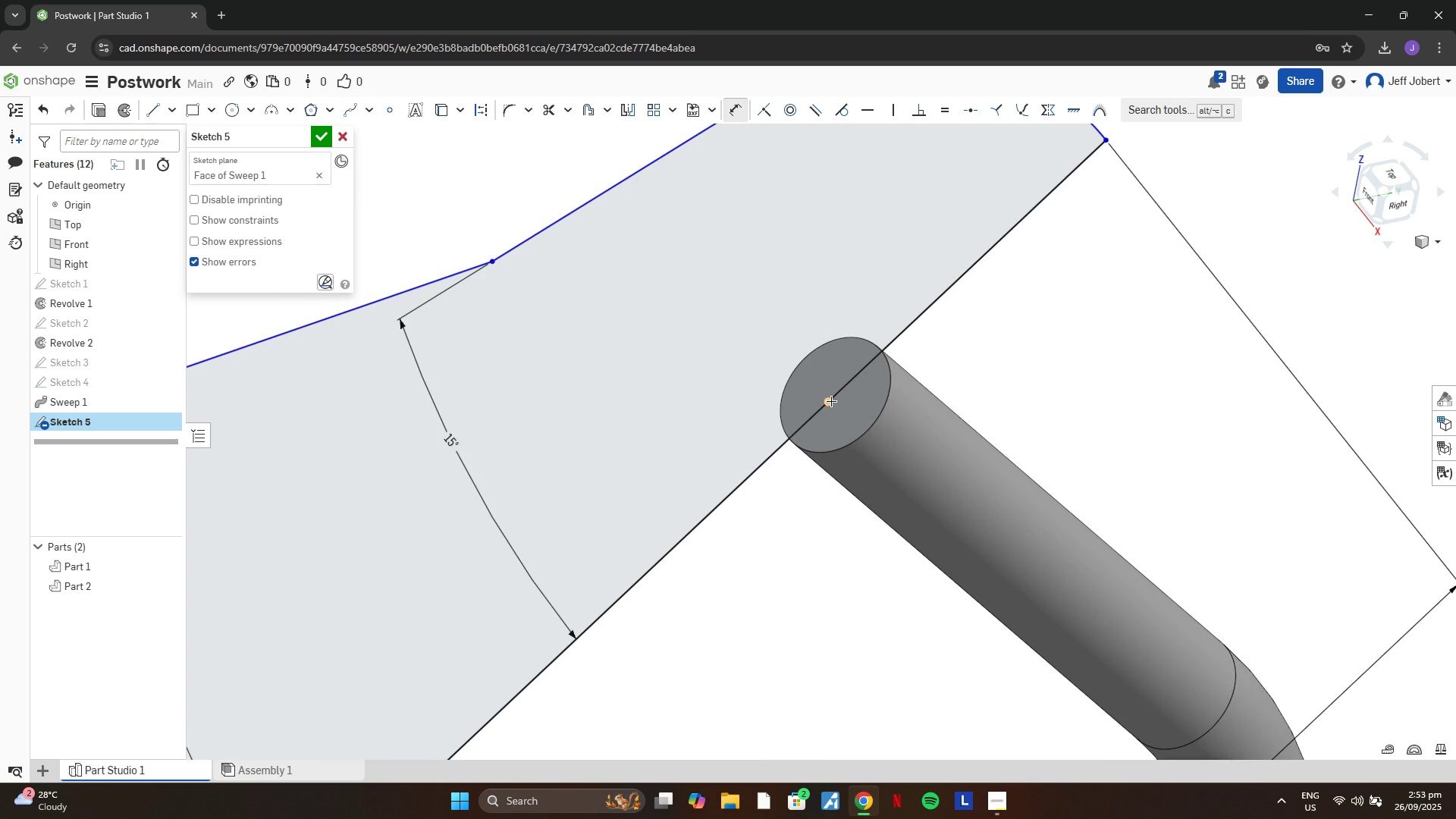 
scroll: coordinate [834, 405], scroll_direction: down, amount: 2.0
 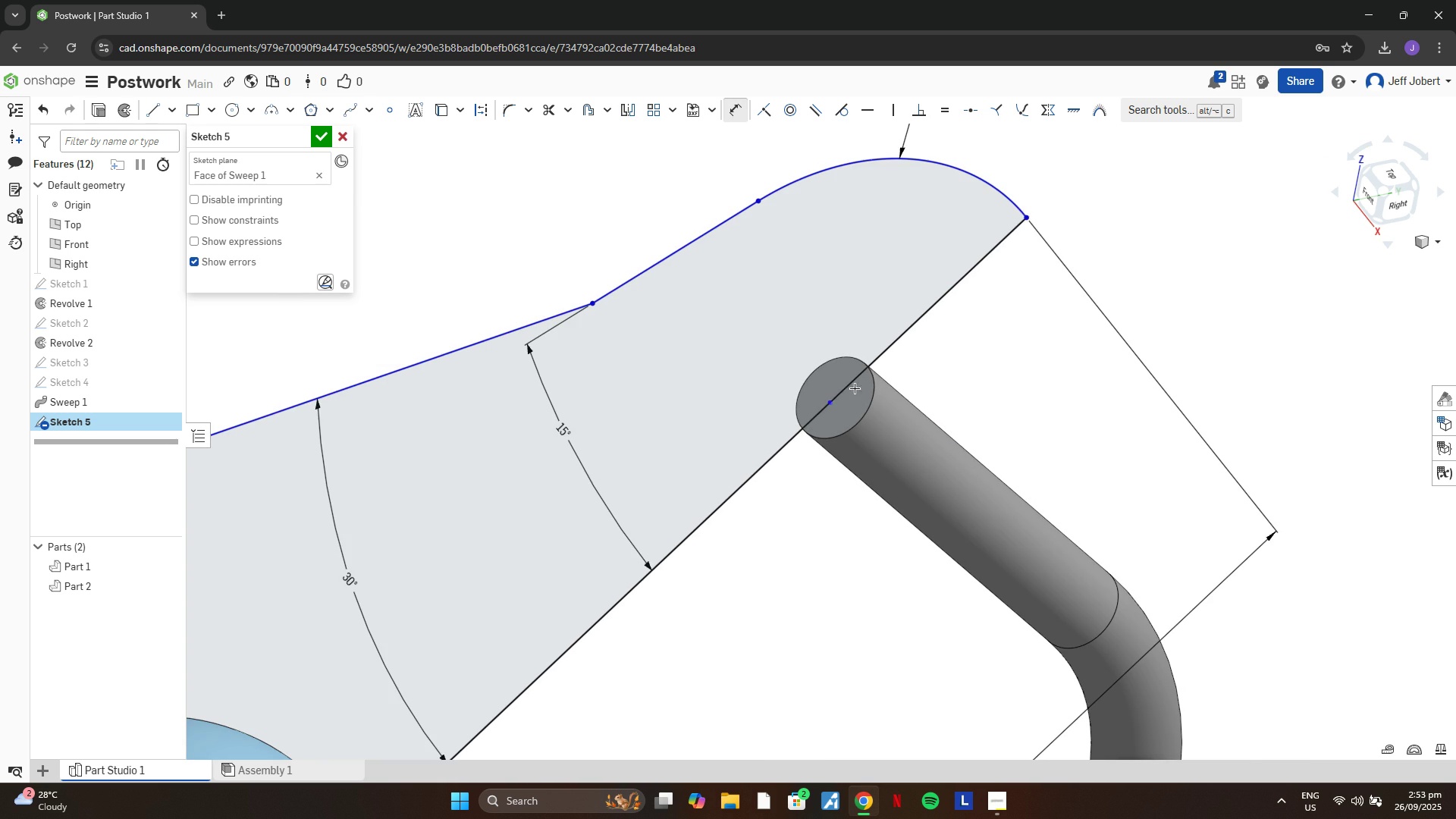 
key(Escape)